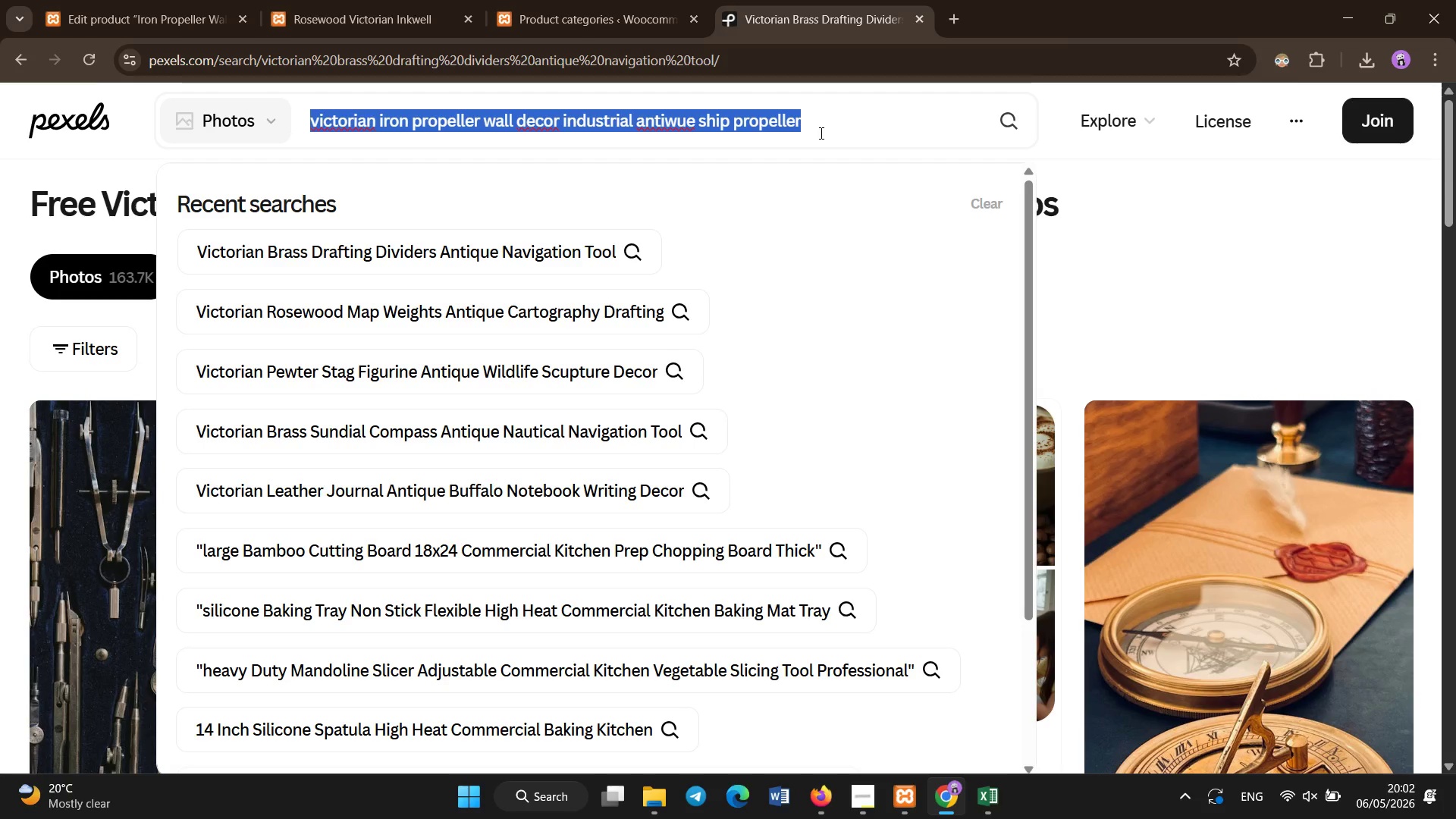 
key(Enter)
 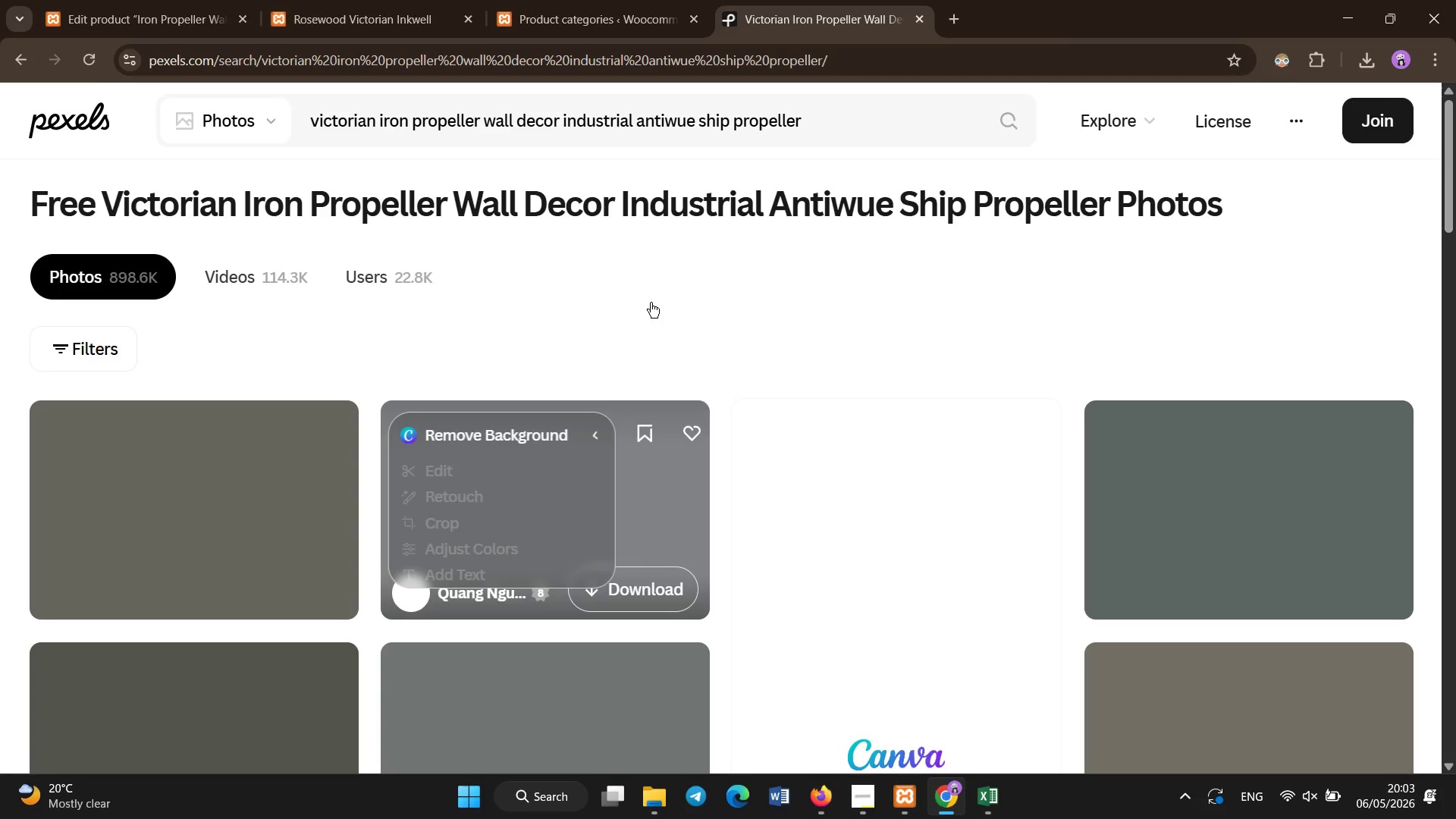 
wait(7.86)
 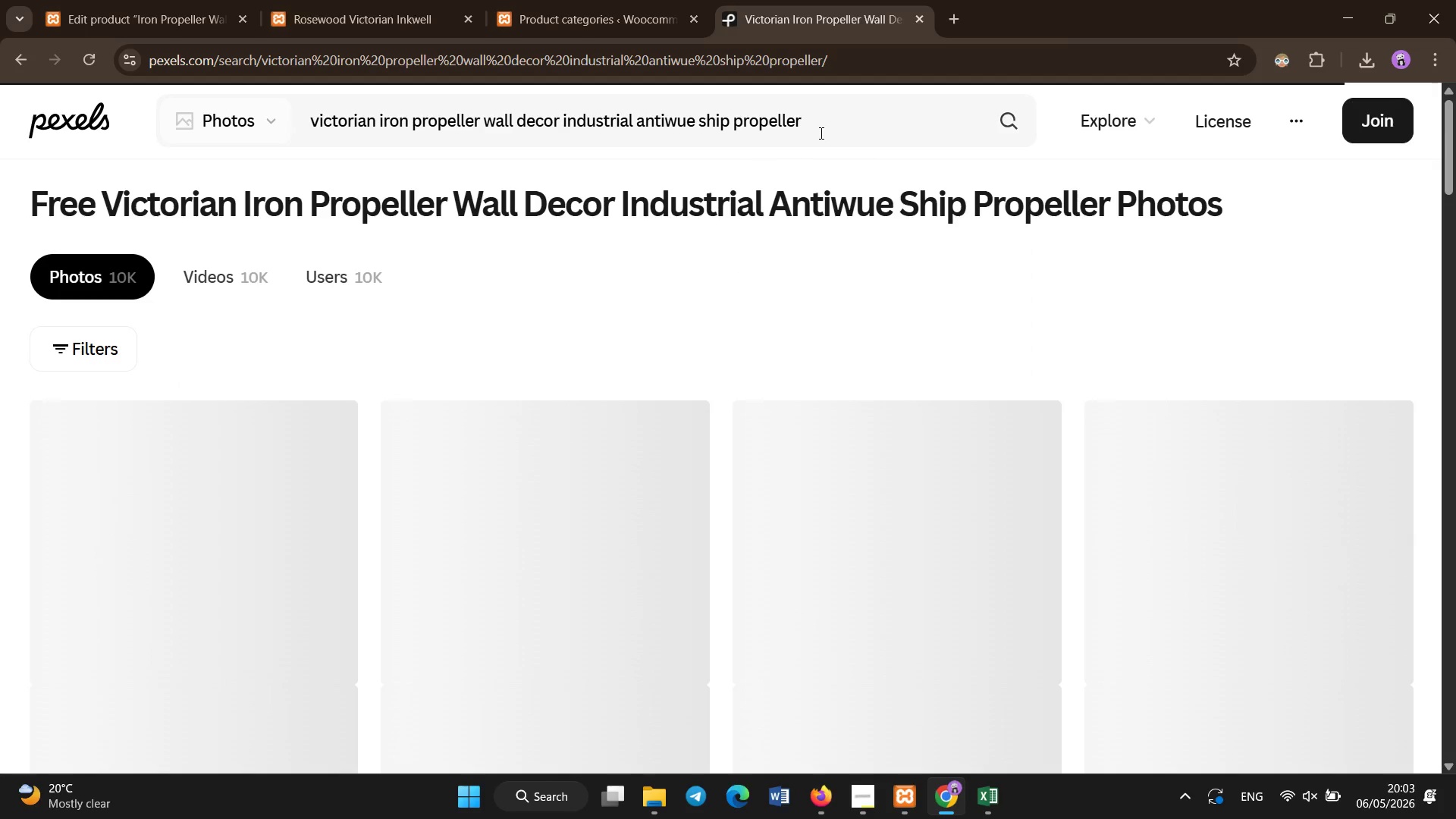 
left_click([636, 573])
 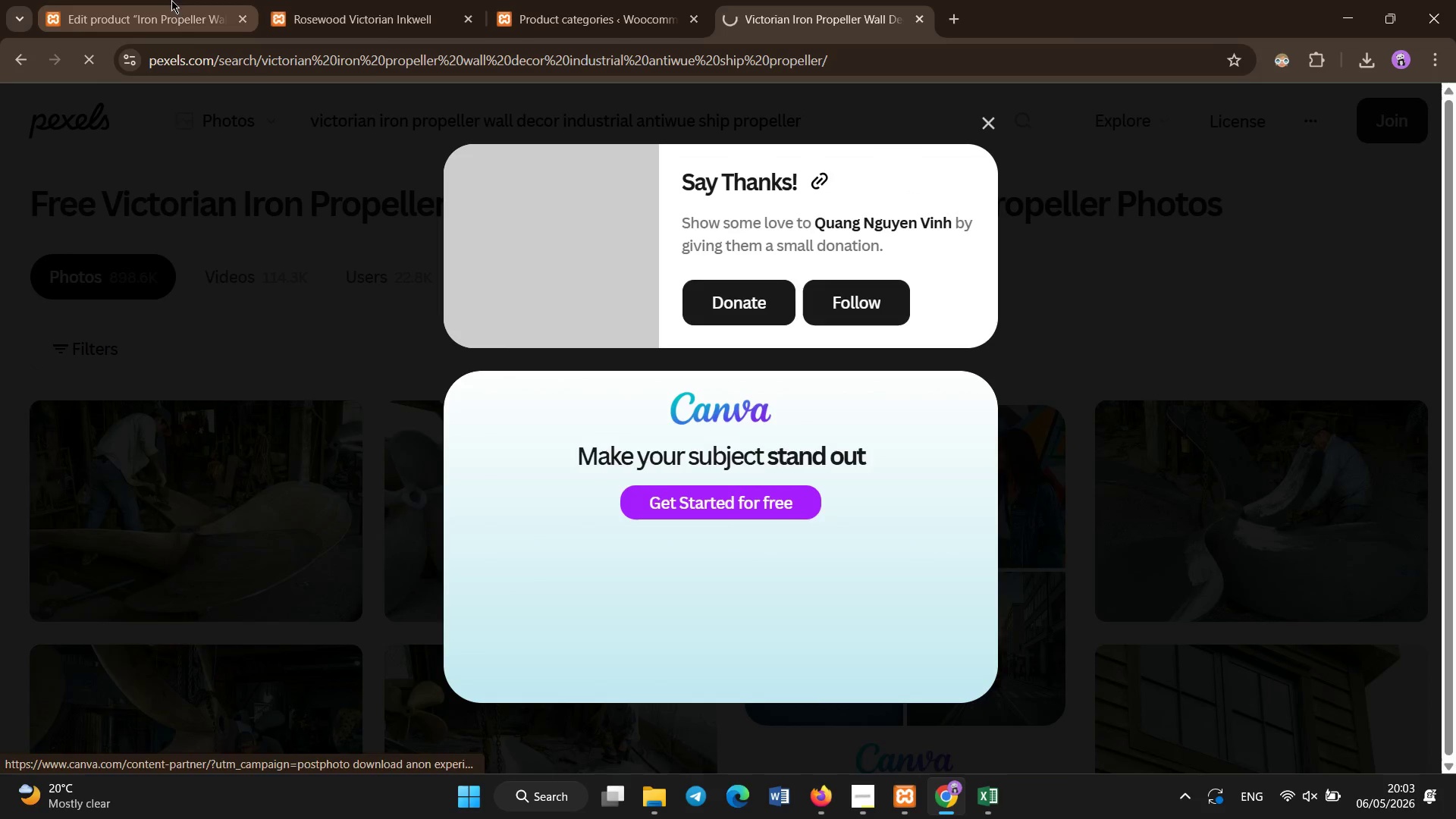 
left_click([167, 0])
 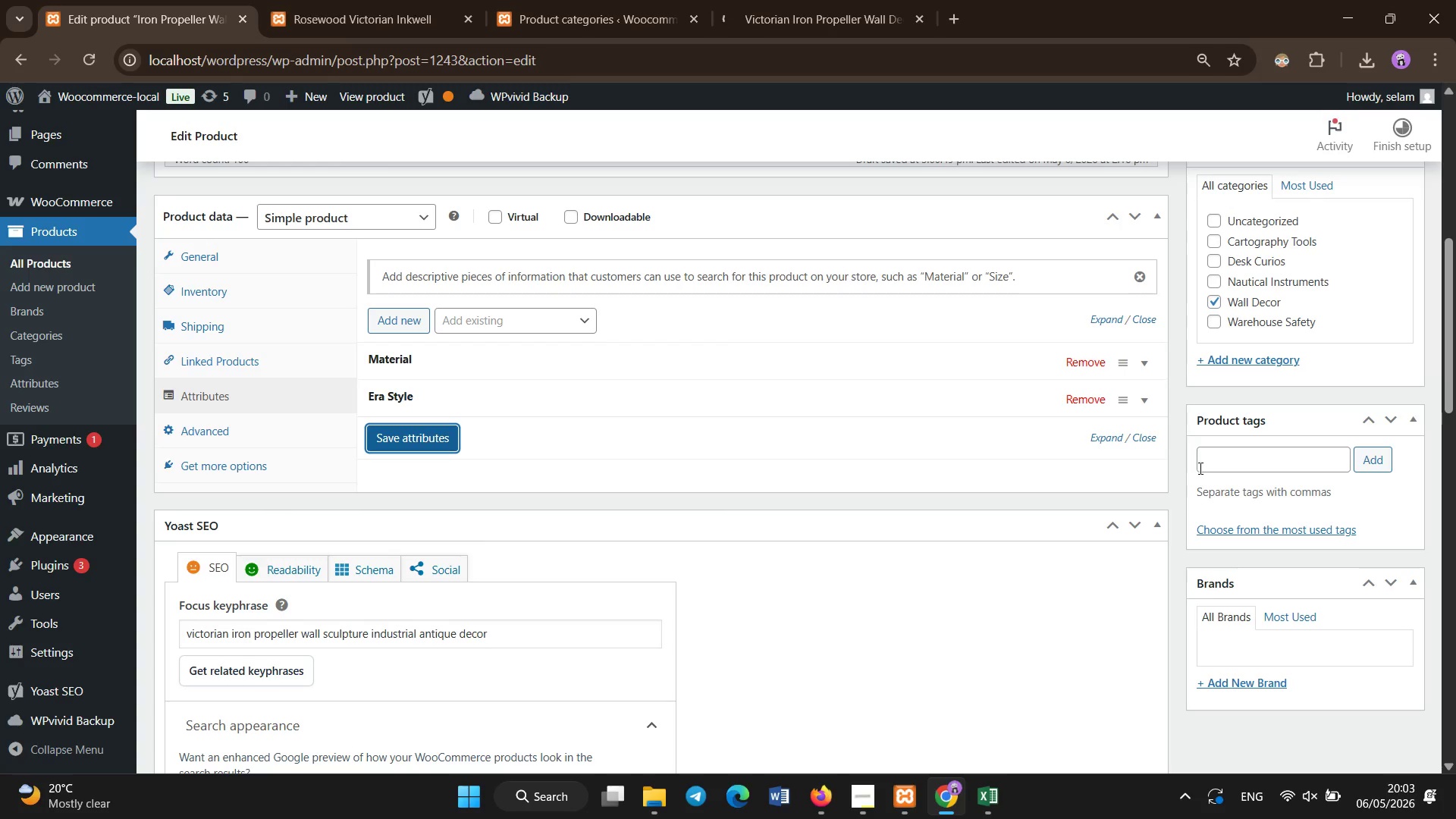 
scroll: coordinate [1204, 457], scroll_direction: up, amount: 5.0
 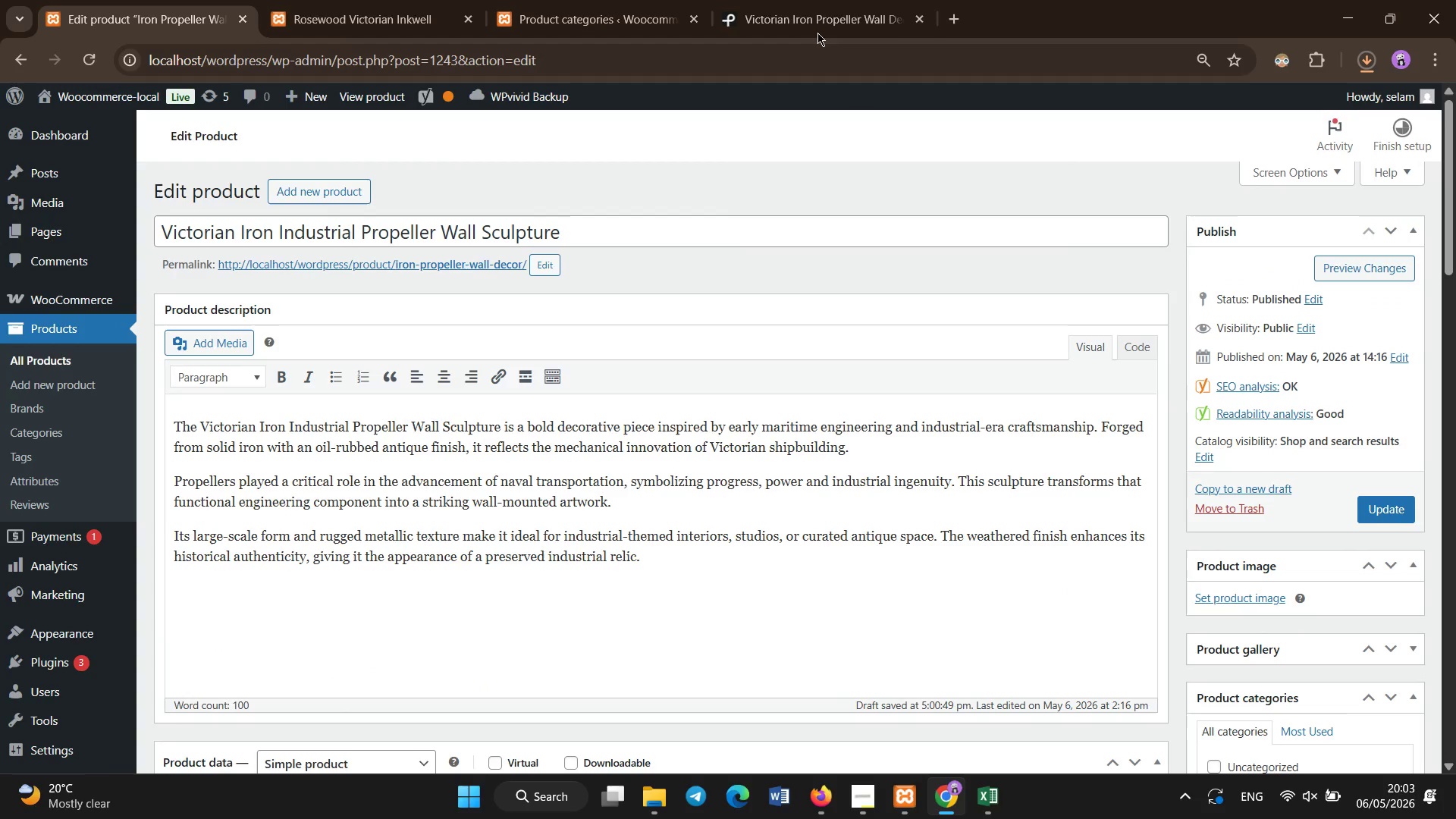 
left_click([783, 0])
 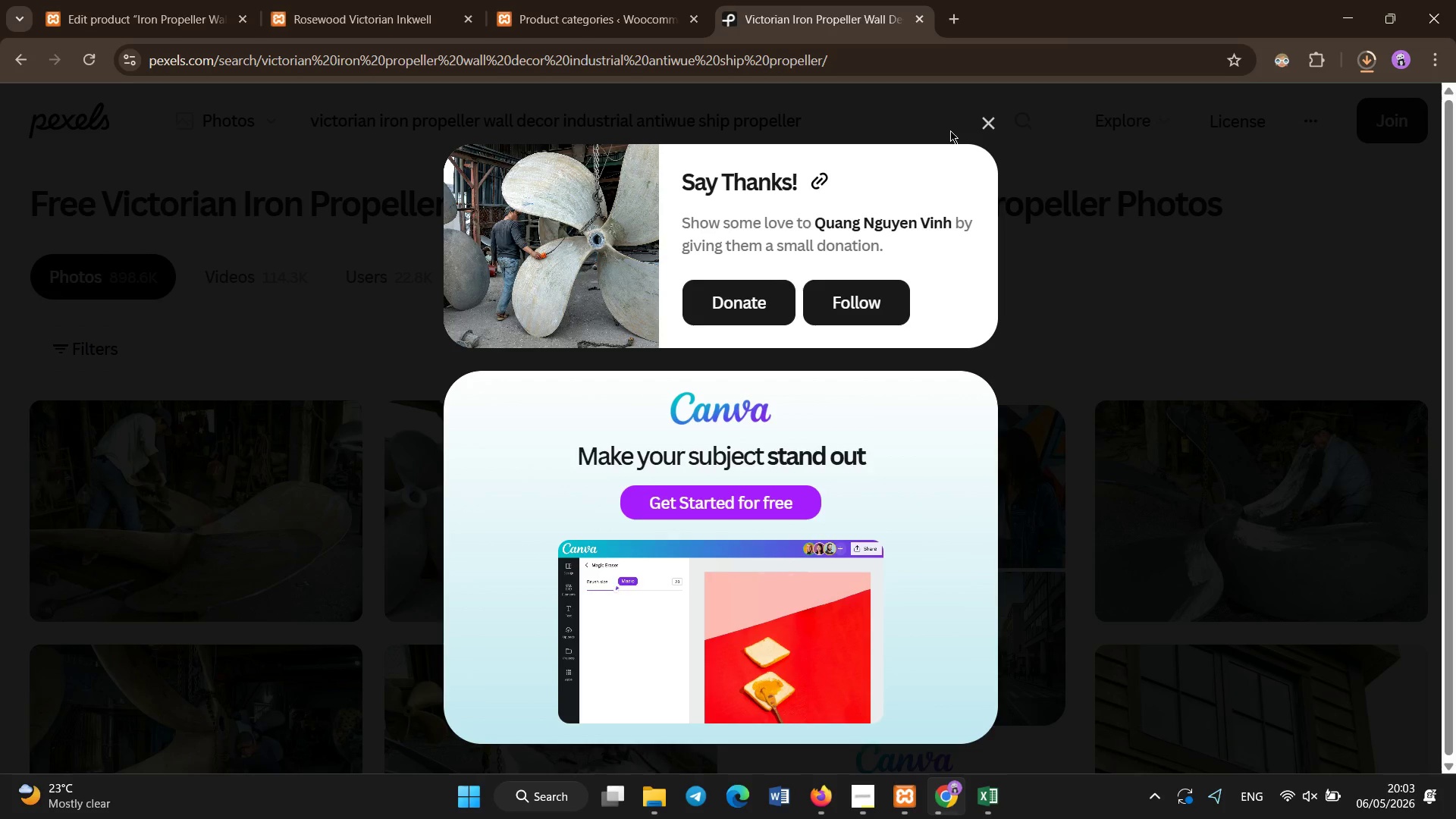 
left_click([988, 125])
 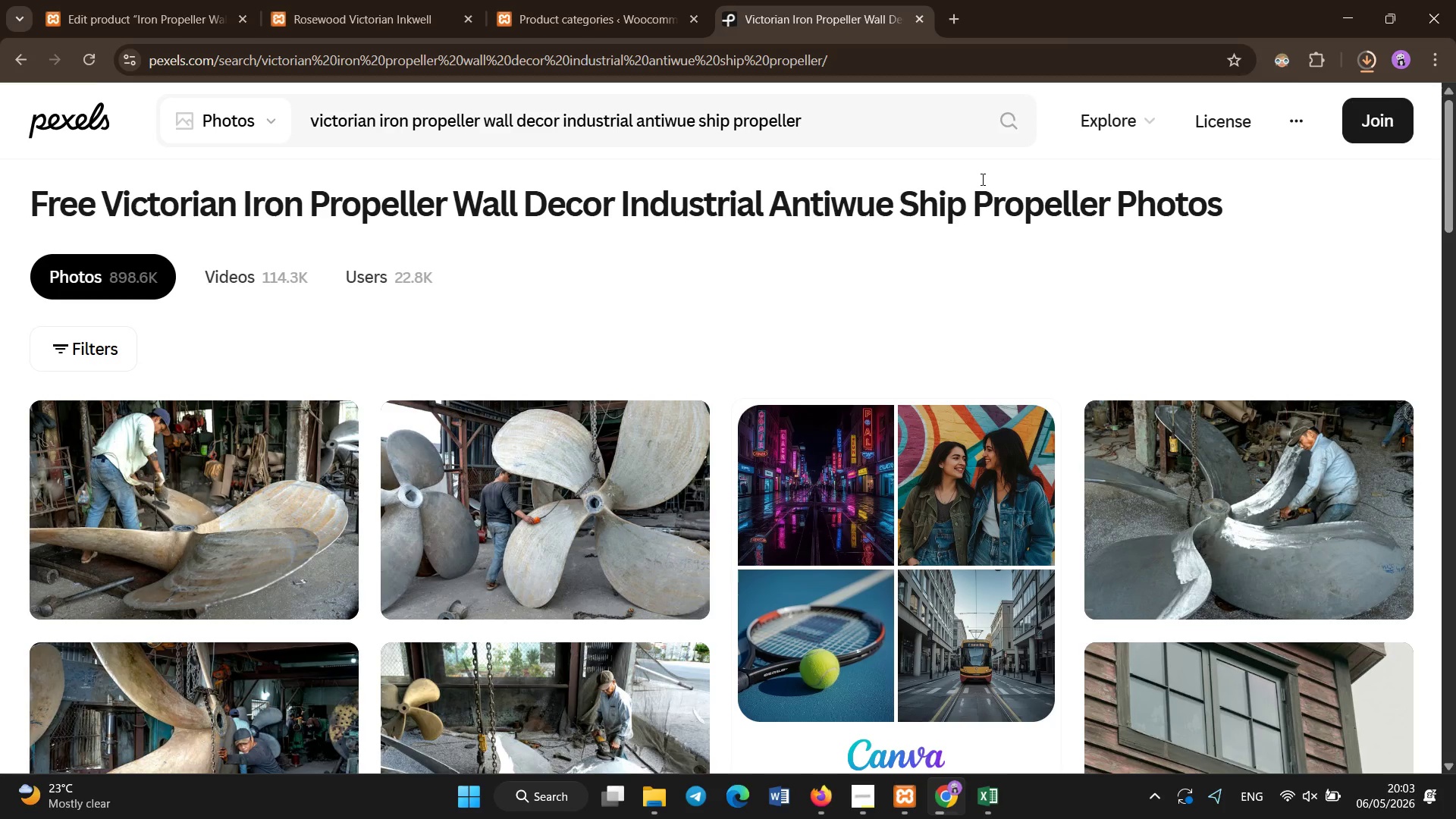 
scroll: coordinate [983, 180], scroll_direction: down, amount: 2.0
 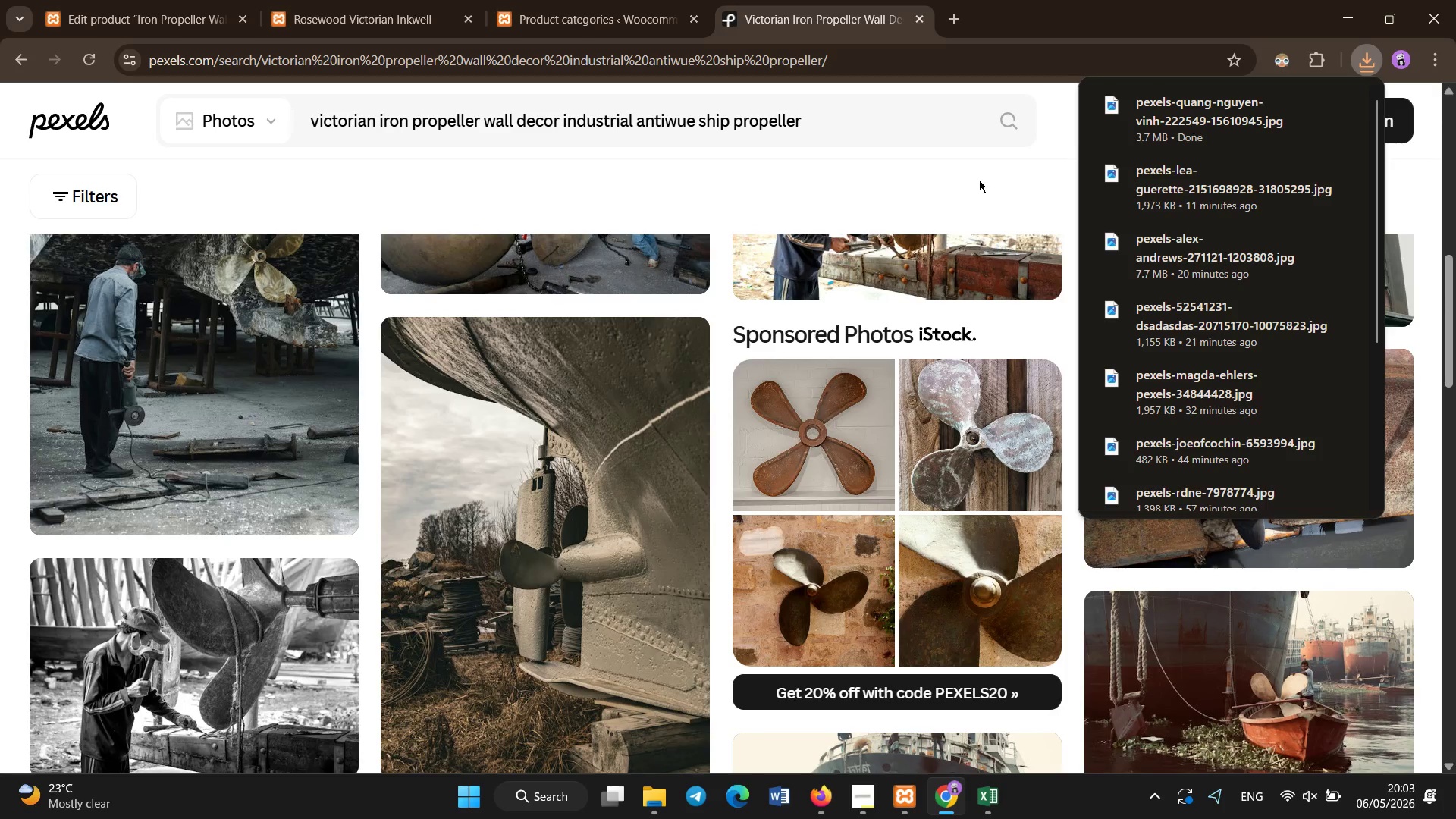 
left_click([48, 0])
 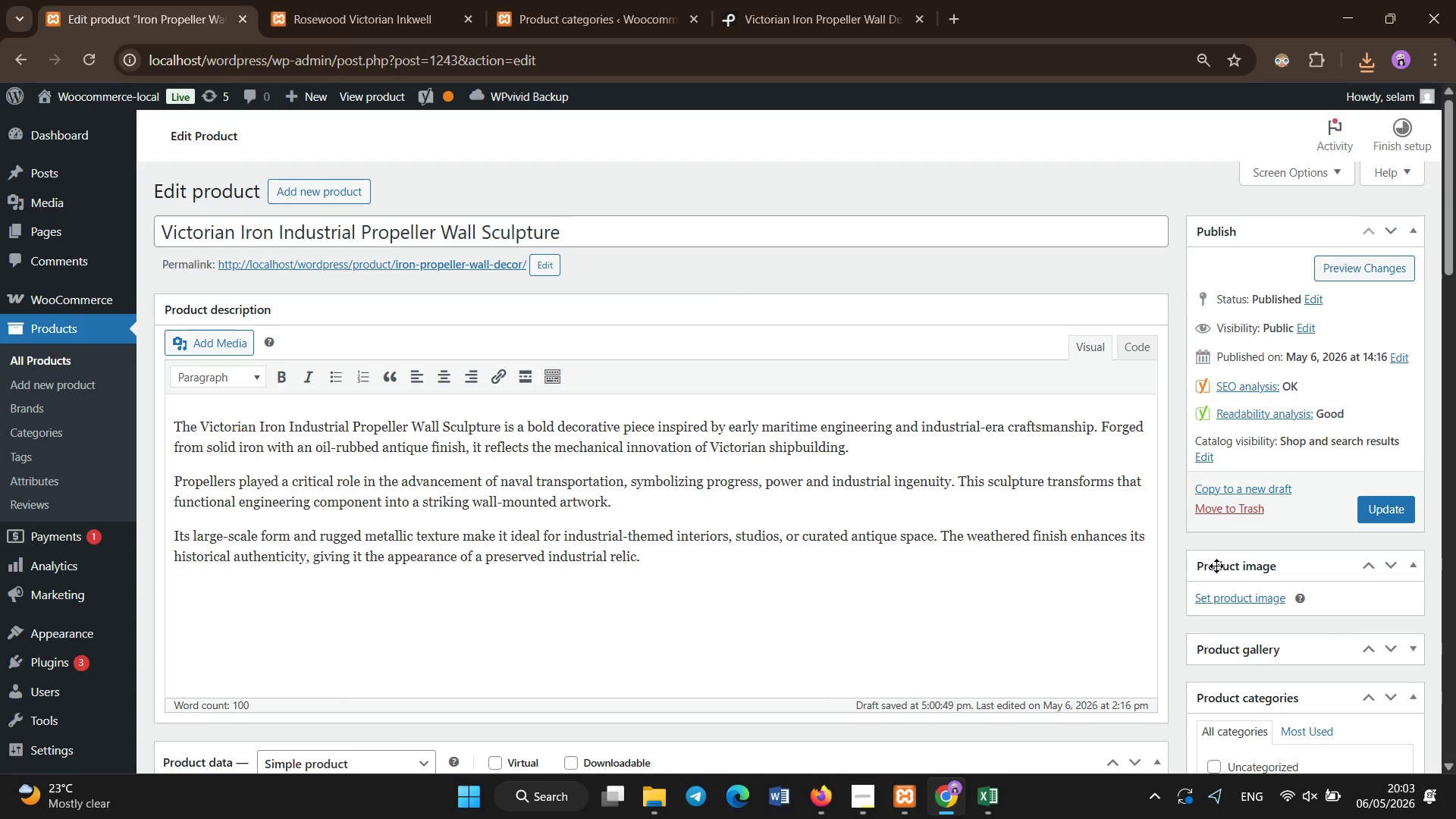 
left_click([1224, 596])
 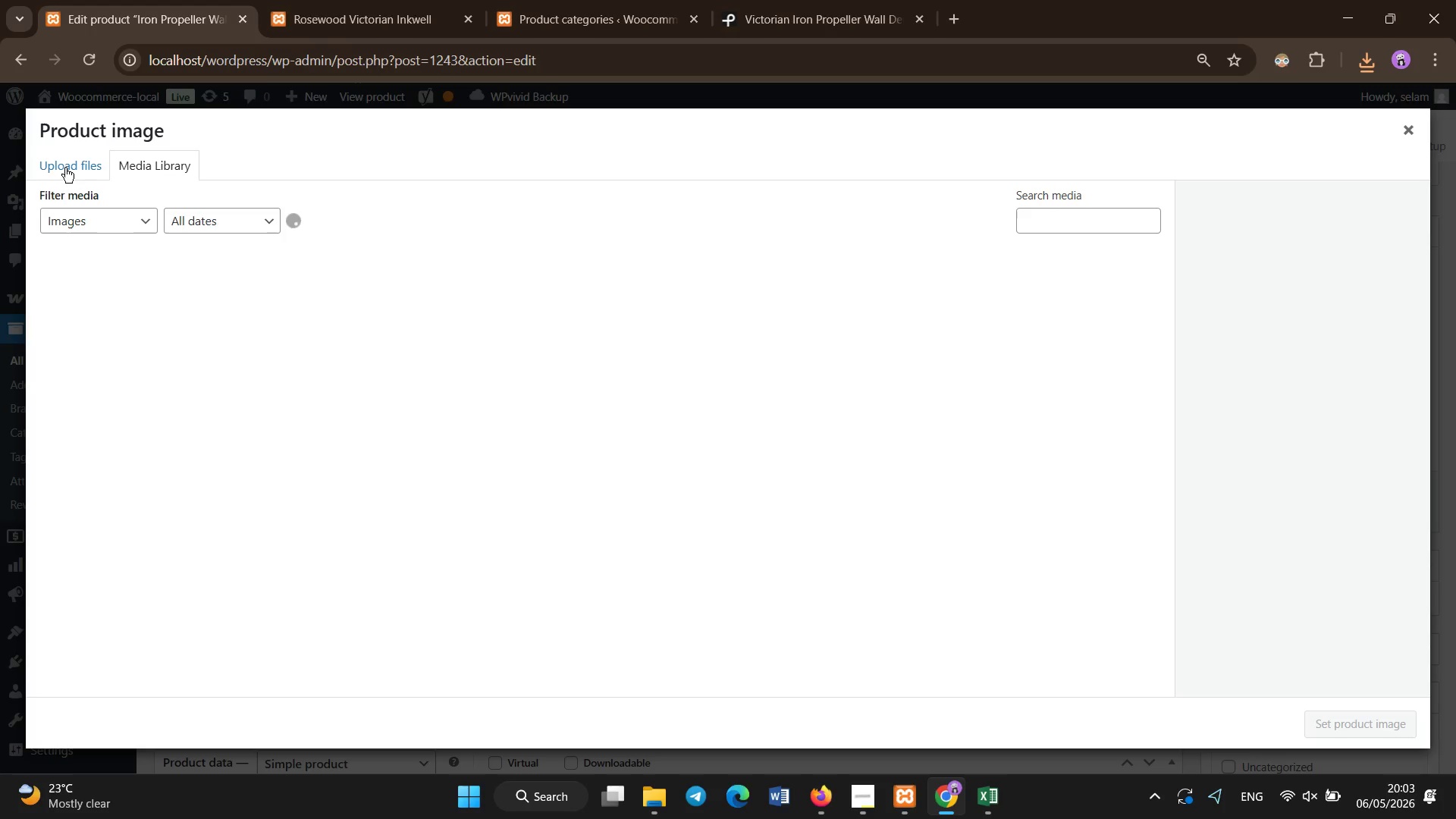 
left_click([664, 434])
 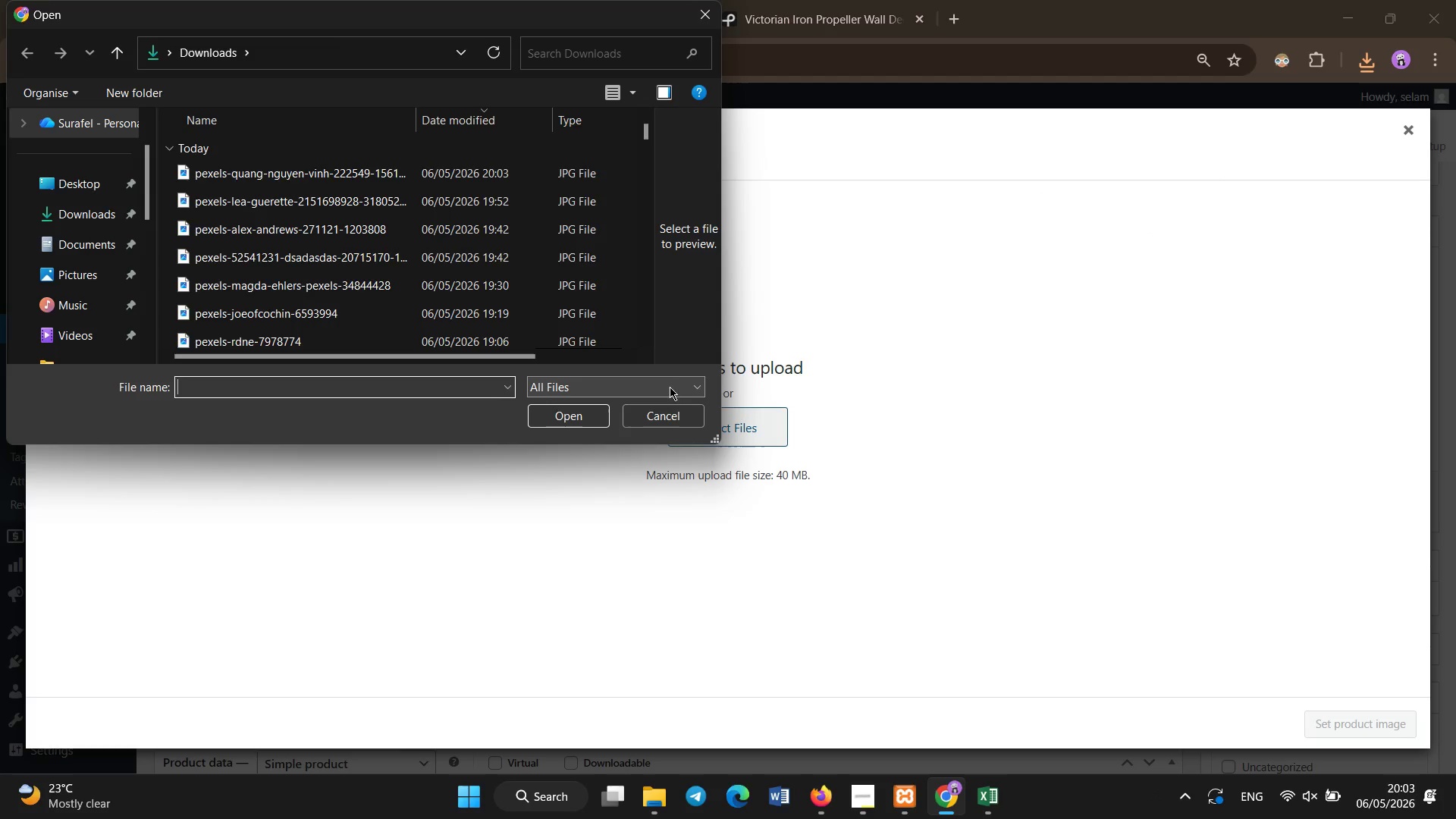 
left_click([460, 158])
 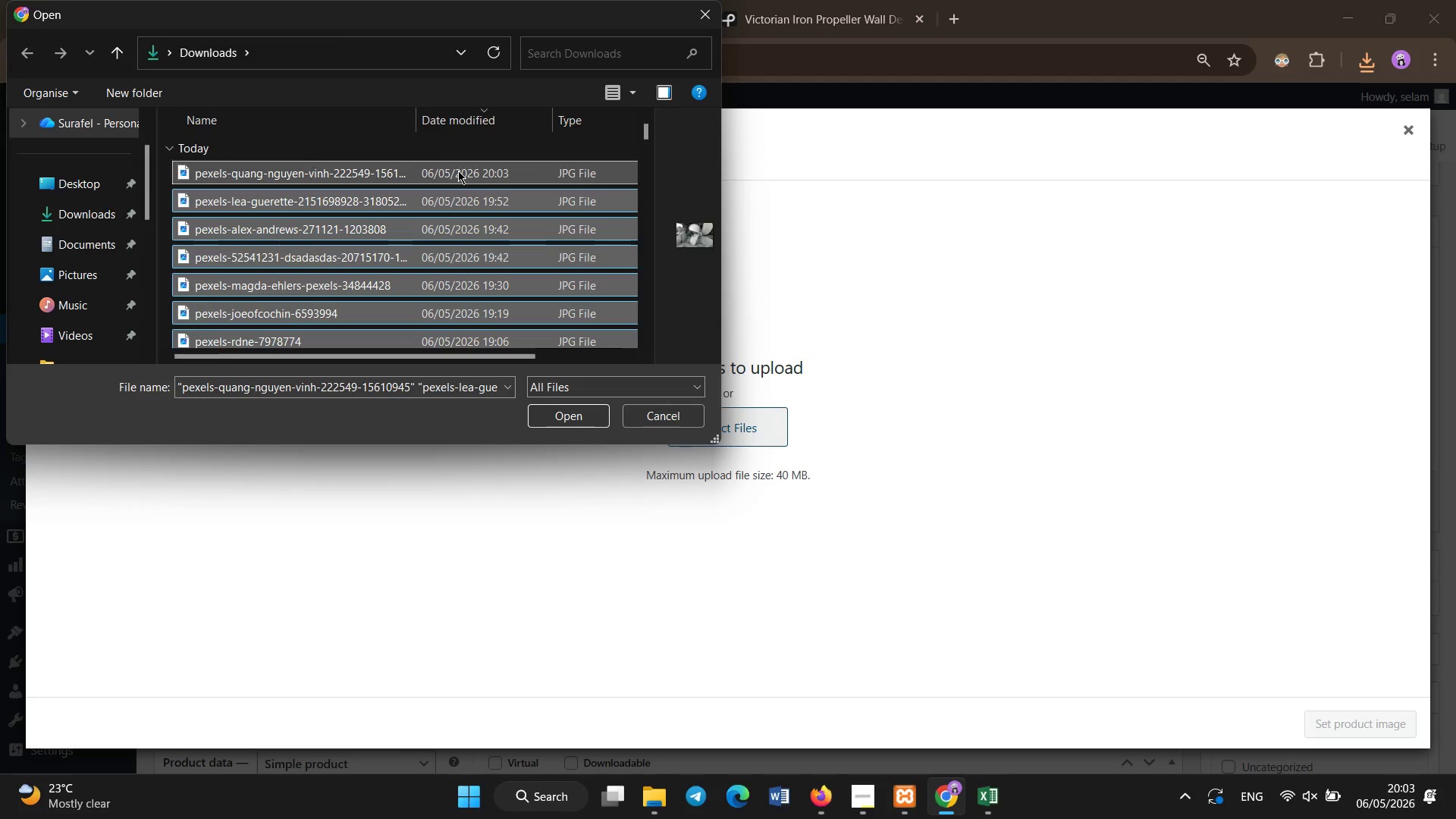 
double_click([458, 171])
 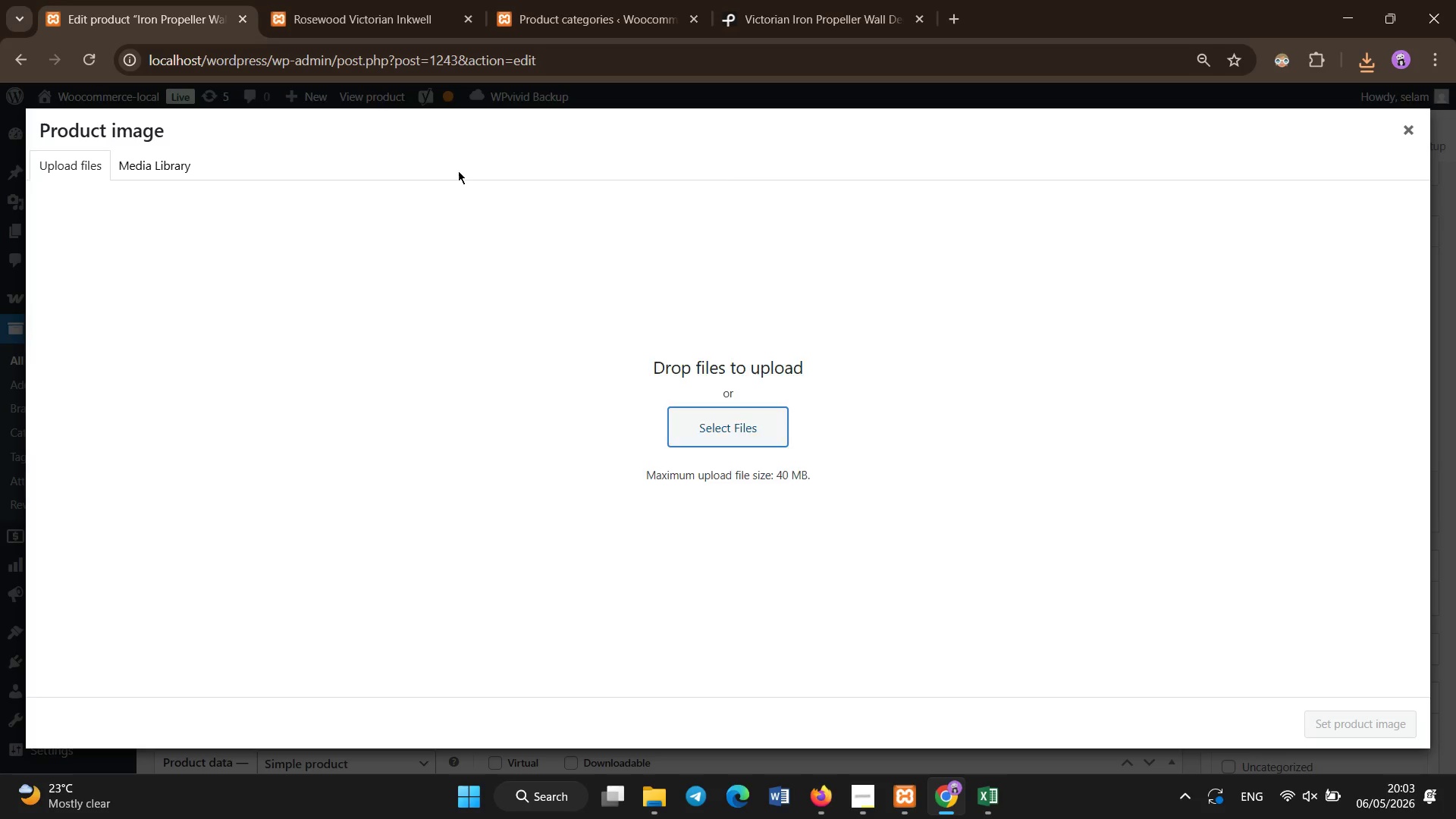 
triple_click([458, 171])
 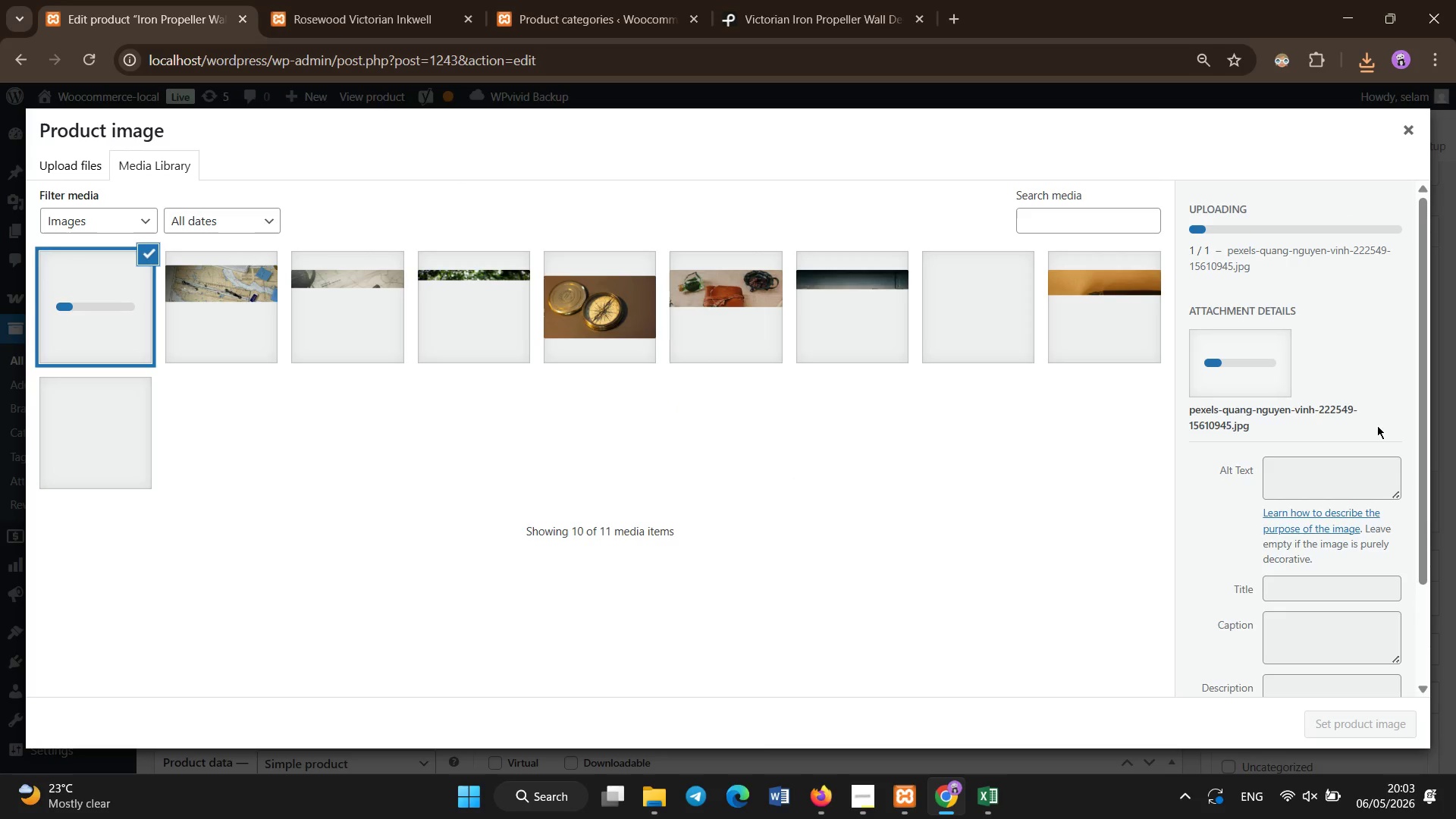 
left_click([1321, 469])
 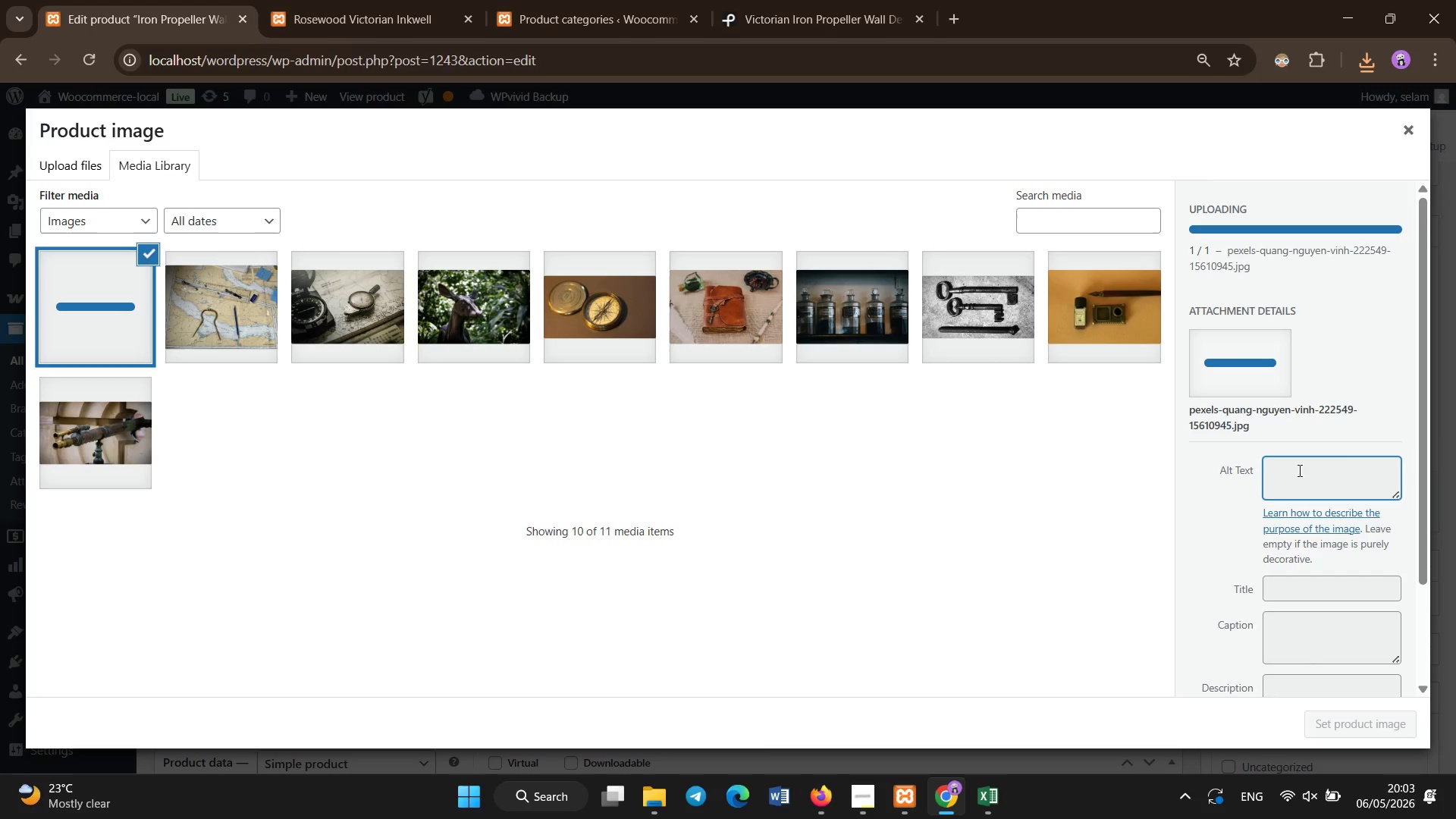 
left_click([1300, 471])
 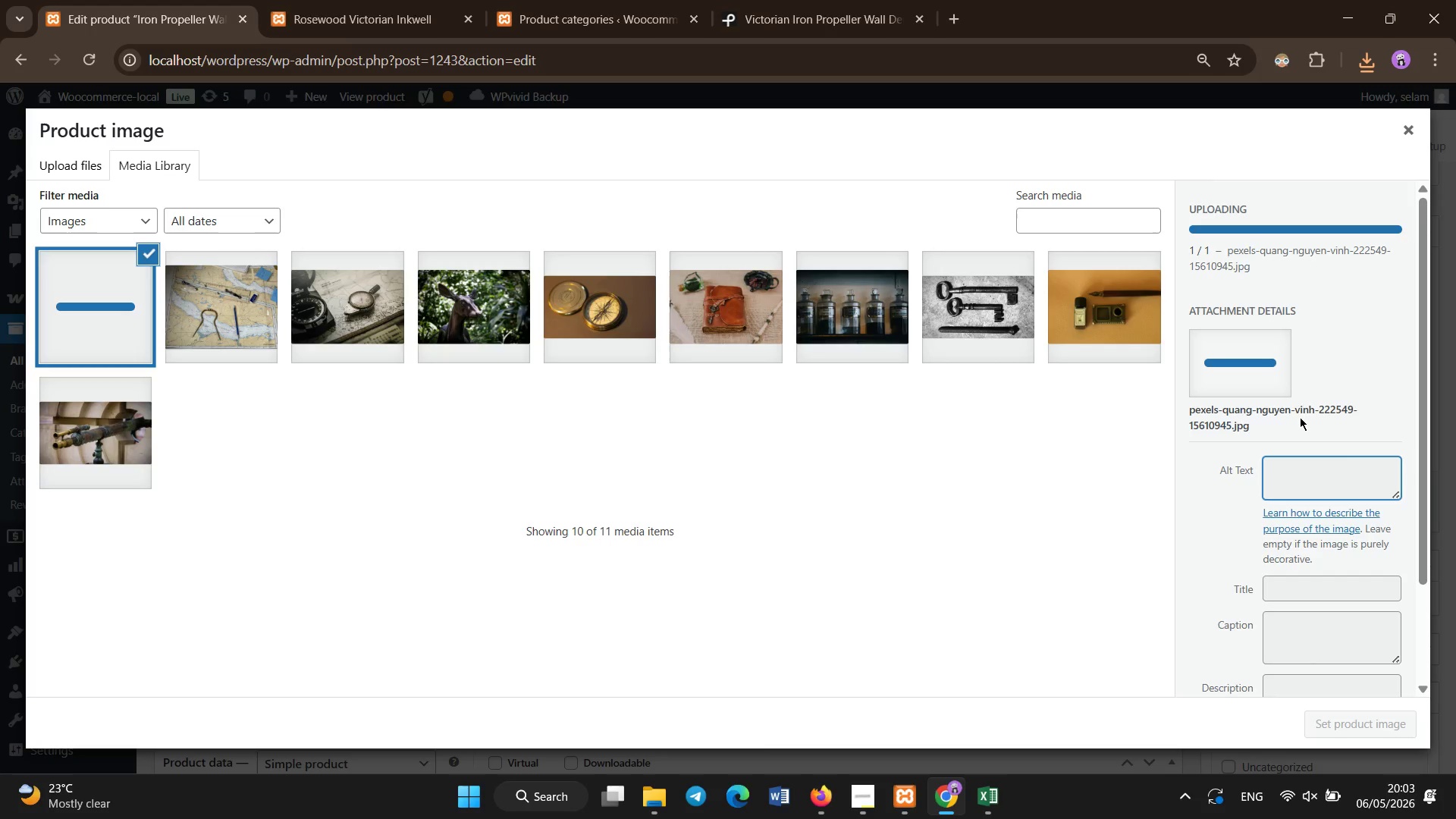 
mouse_move([1293, 428])
 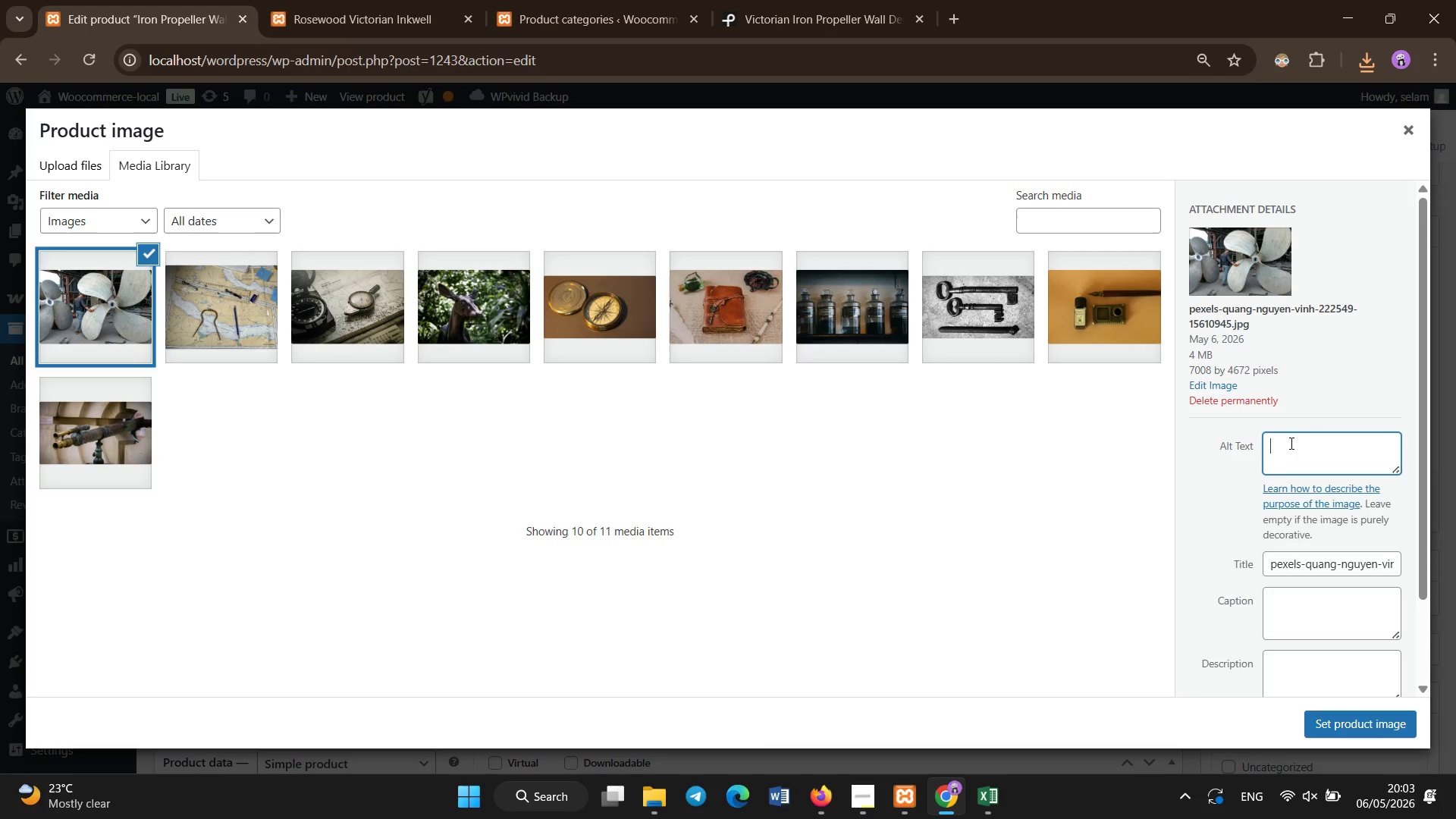 
left_click([1291, 444])
 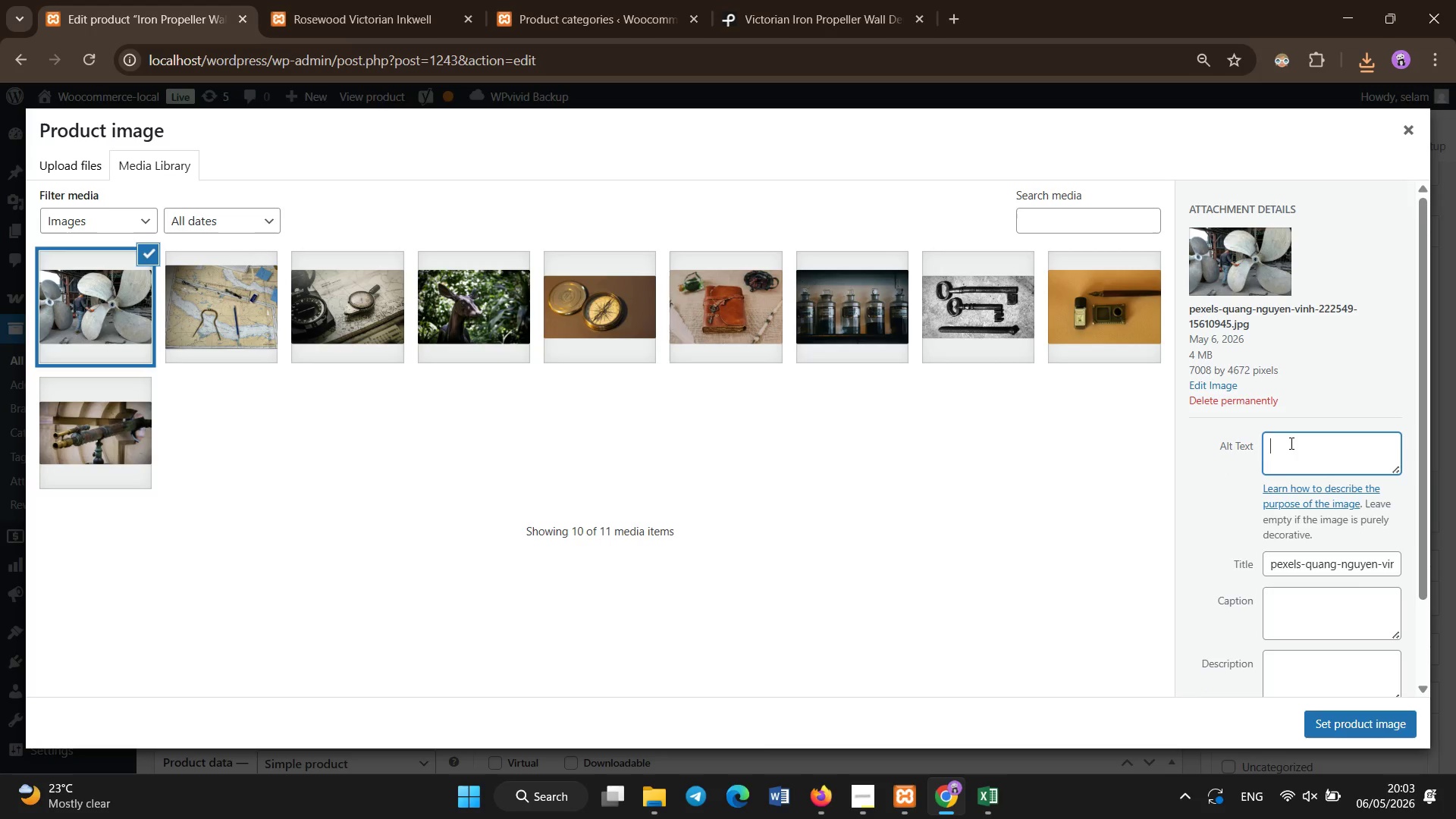 
key(Control+V)
 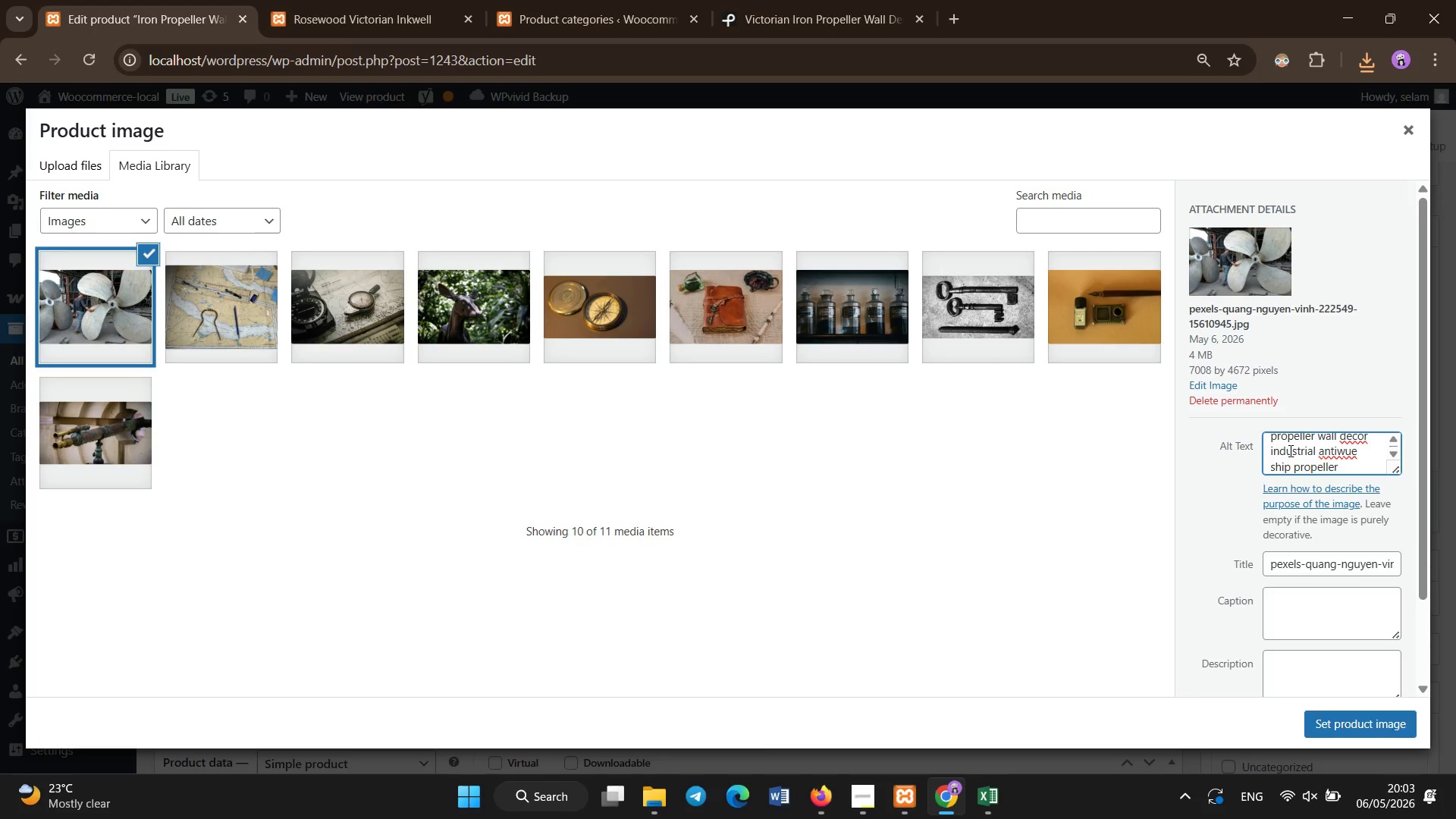 
left_click([1289, 450])
 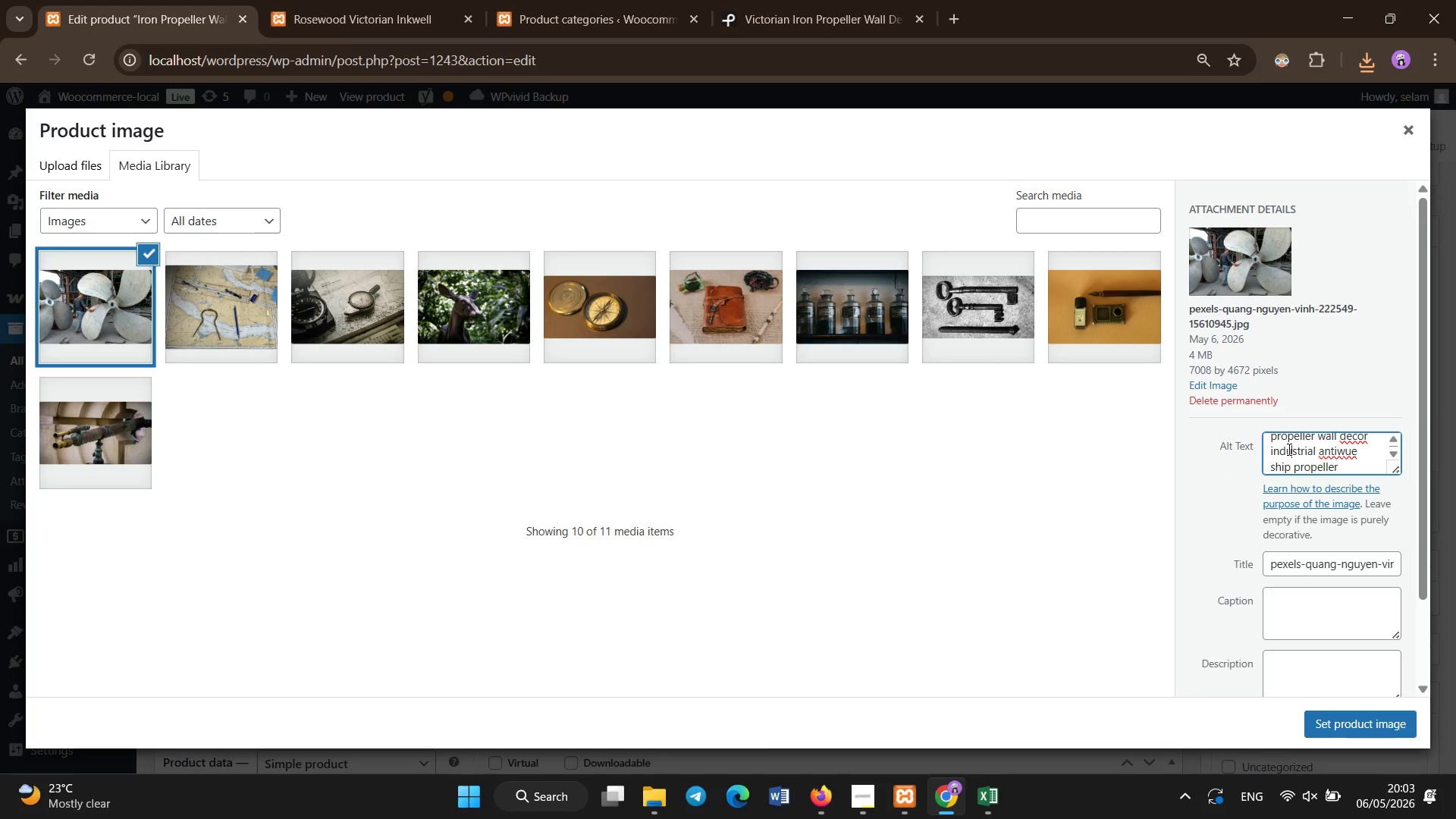 
key(Control+A)
 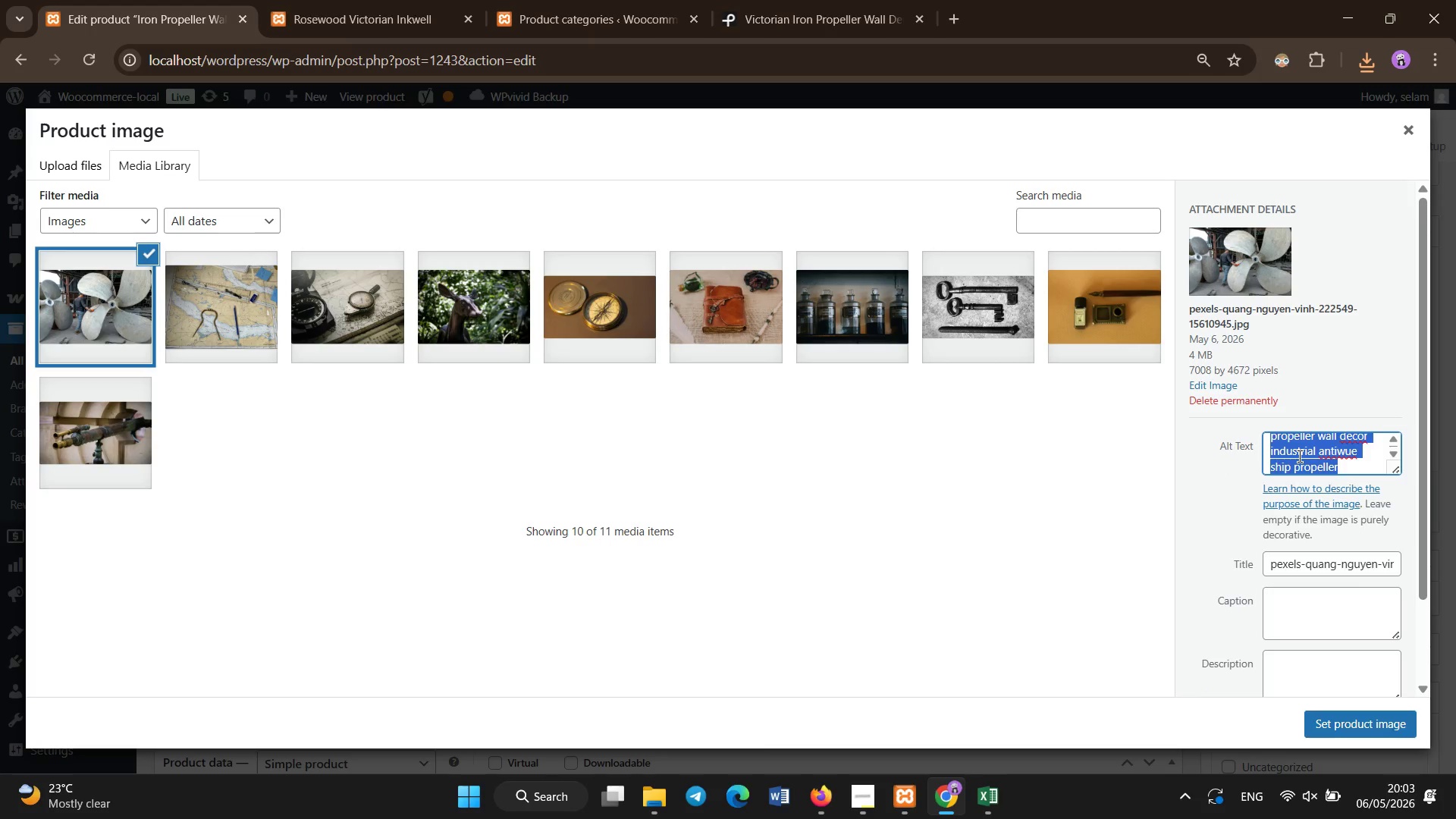 
key(Control+C)
 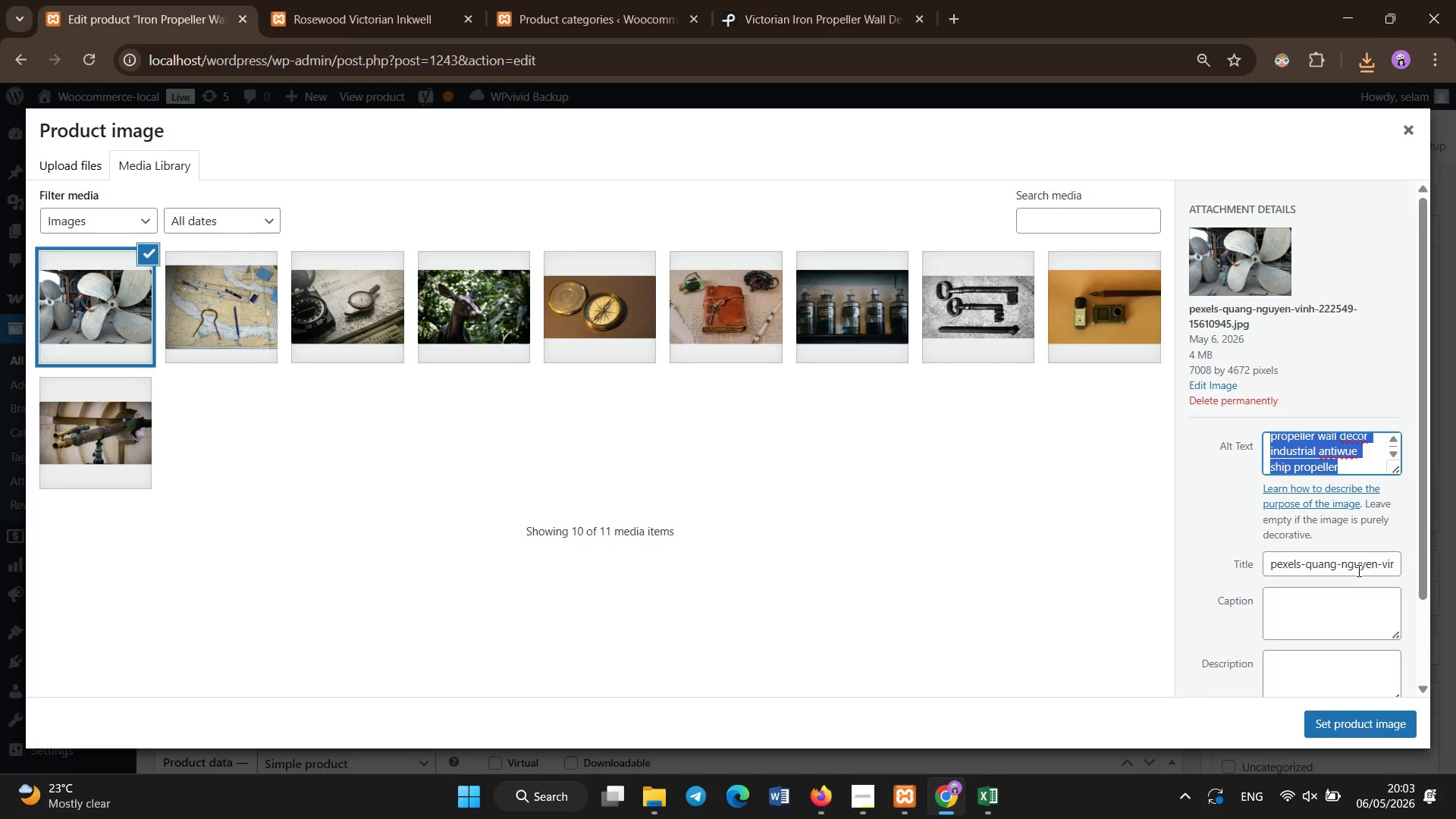 
left_click([1359, 571])
 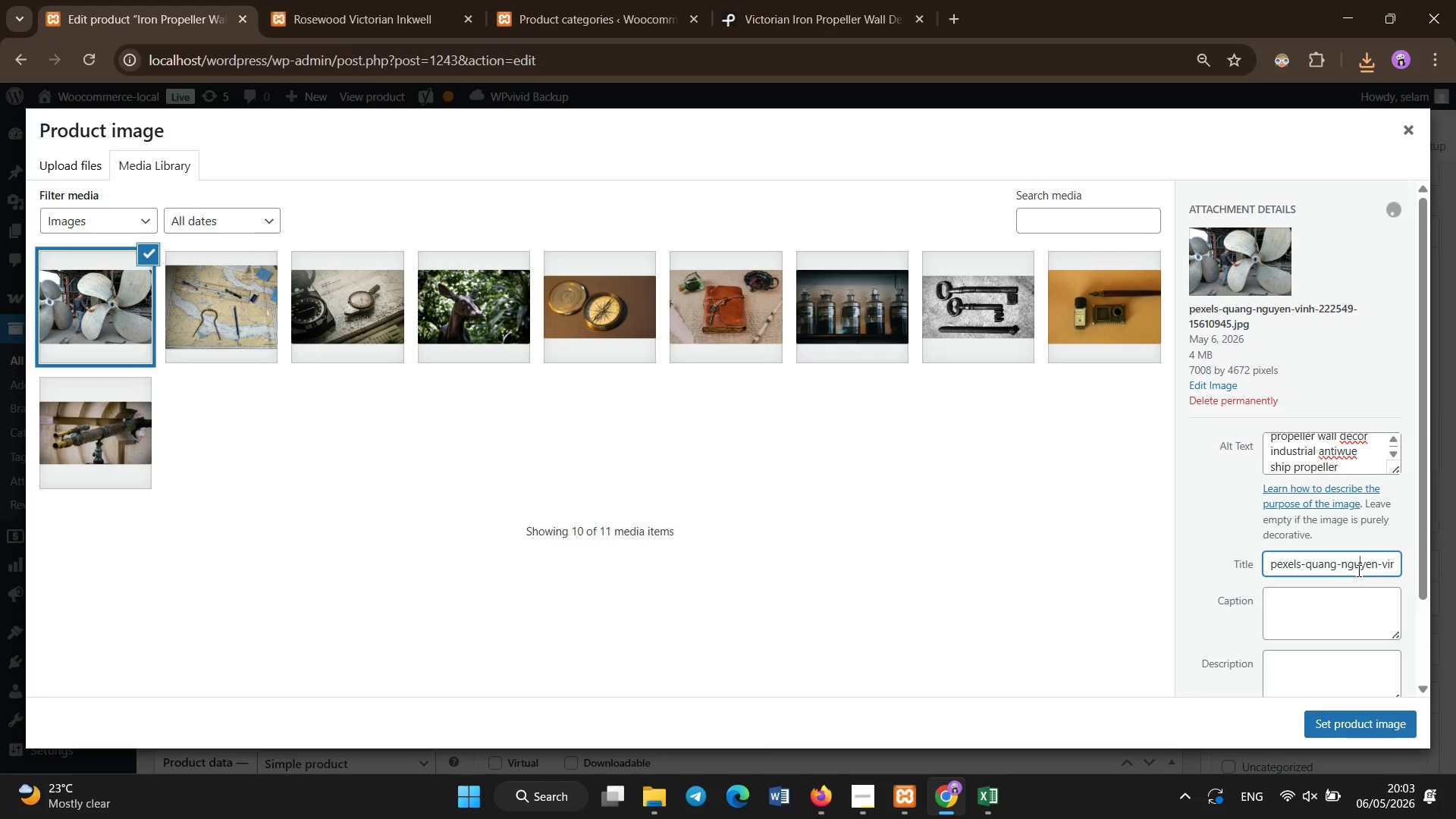 
key(Control+V)
 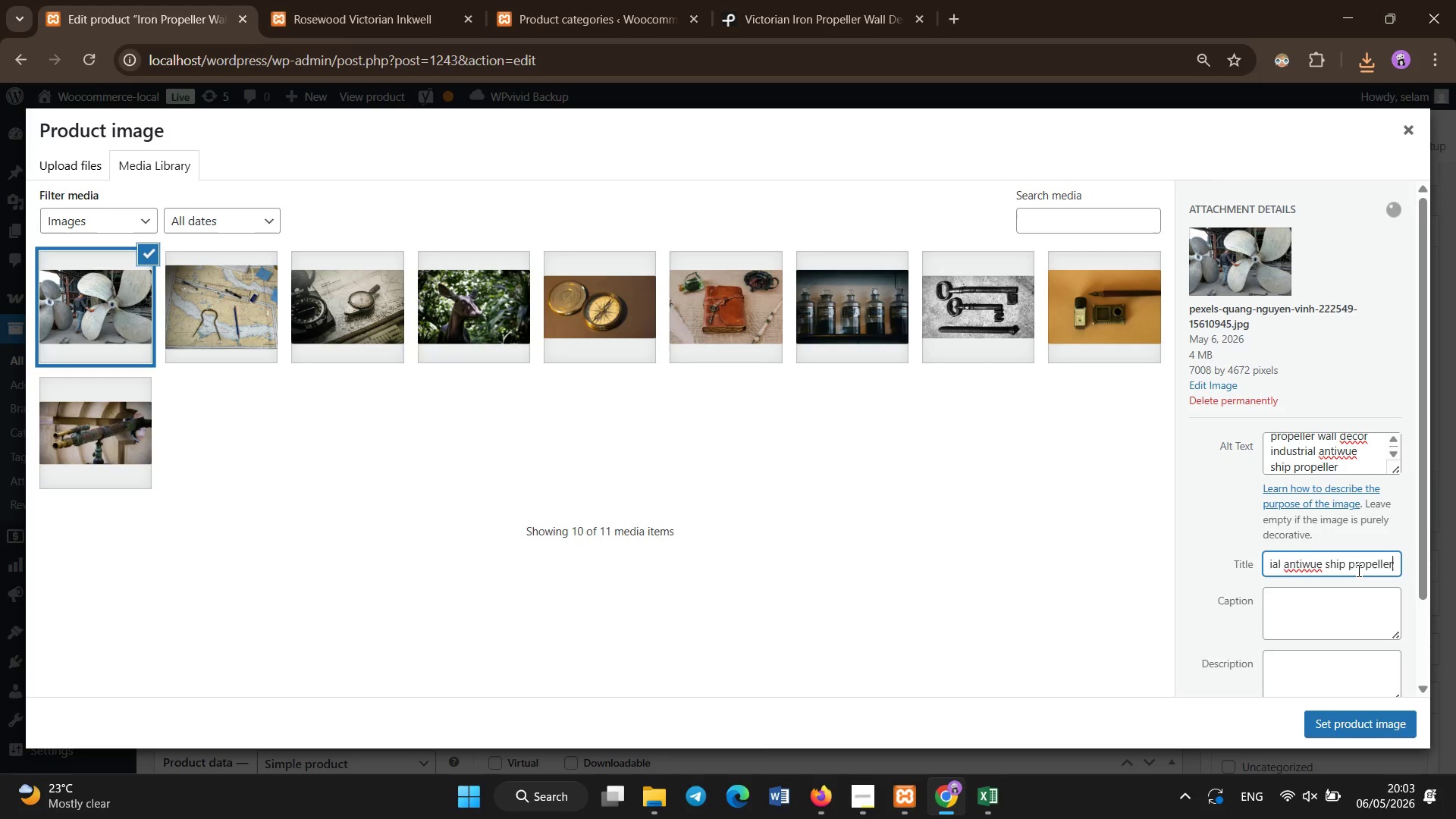 
key(Control+A)
 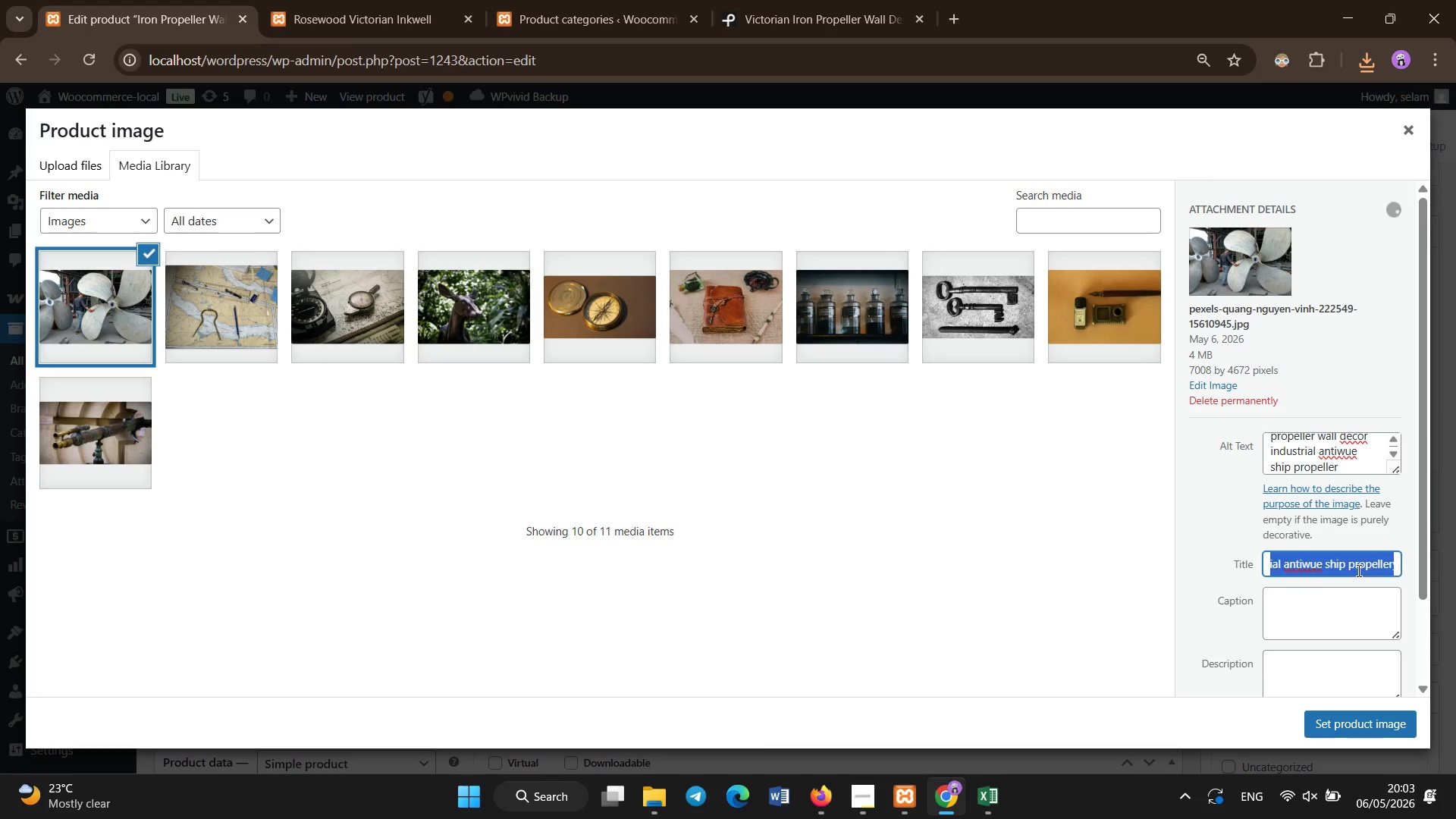 
key(Control+V)
 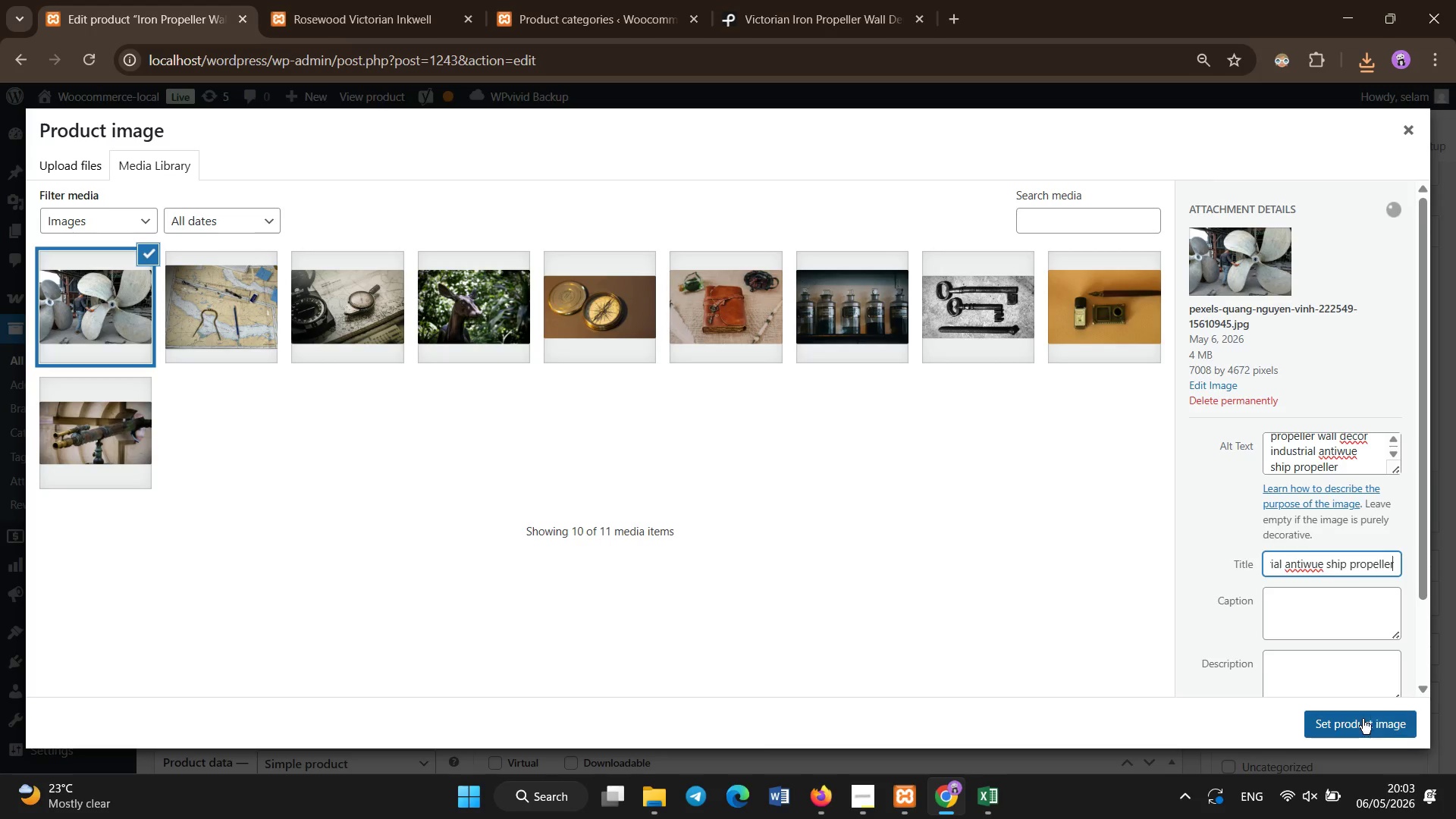 
left_click([1351, 733])
 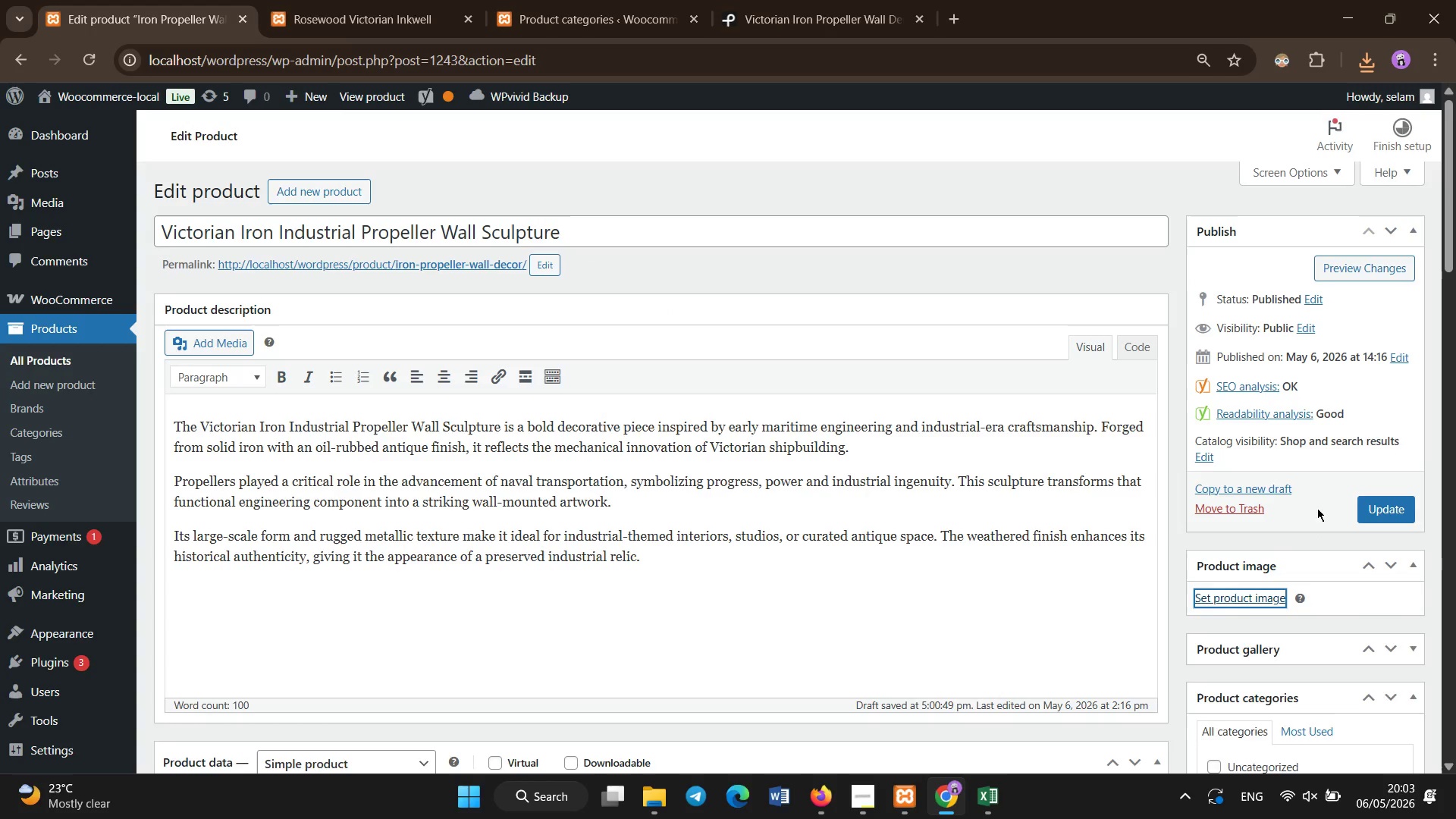 
left_click([1366, 506])
 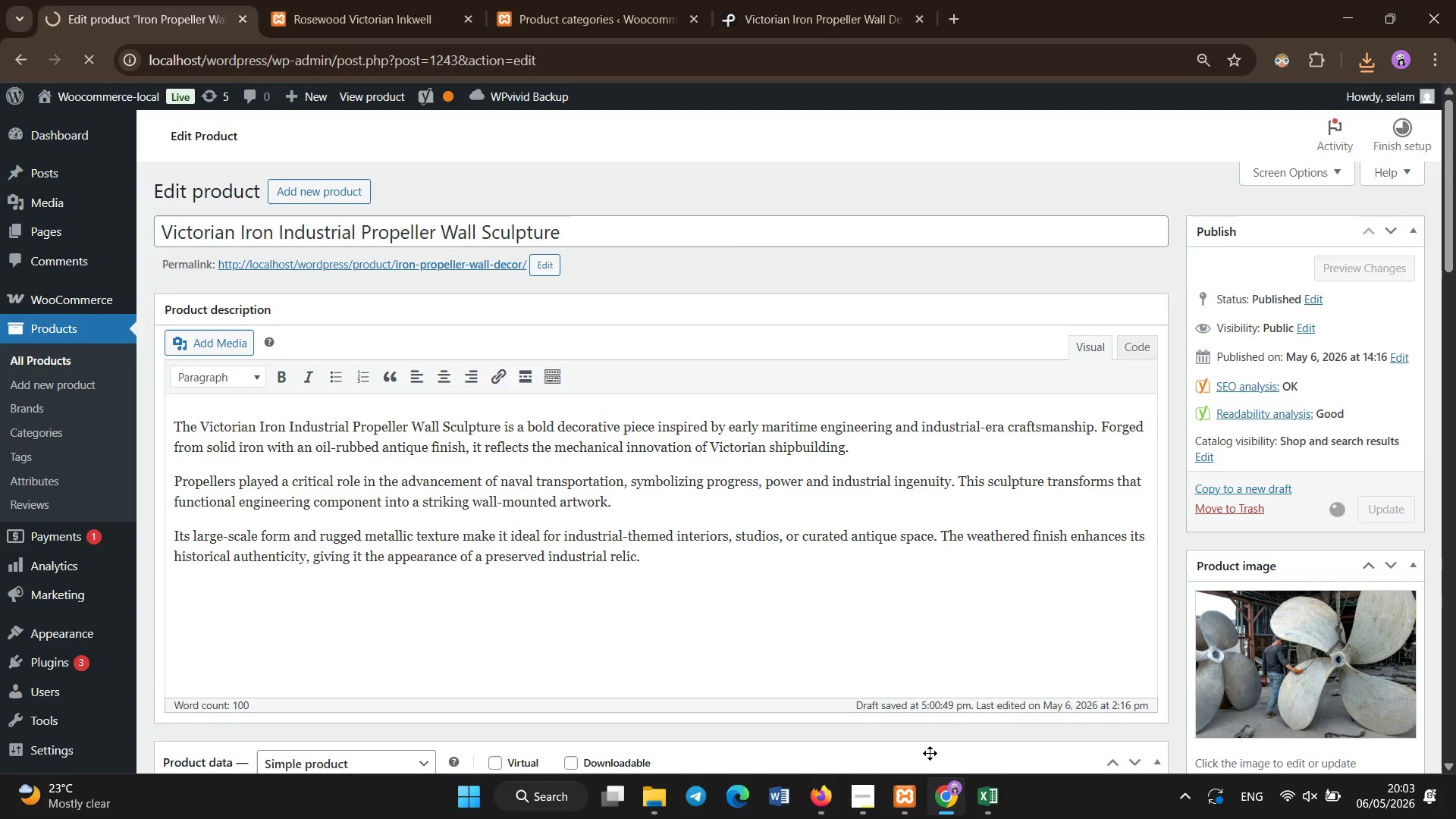 
left_click([867, 804])